 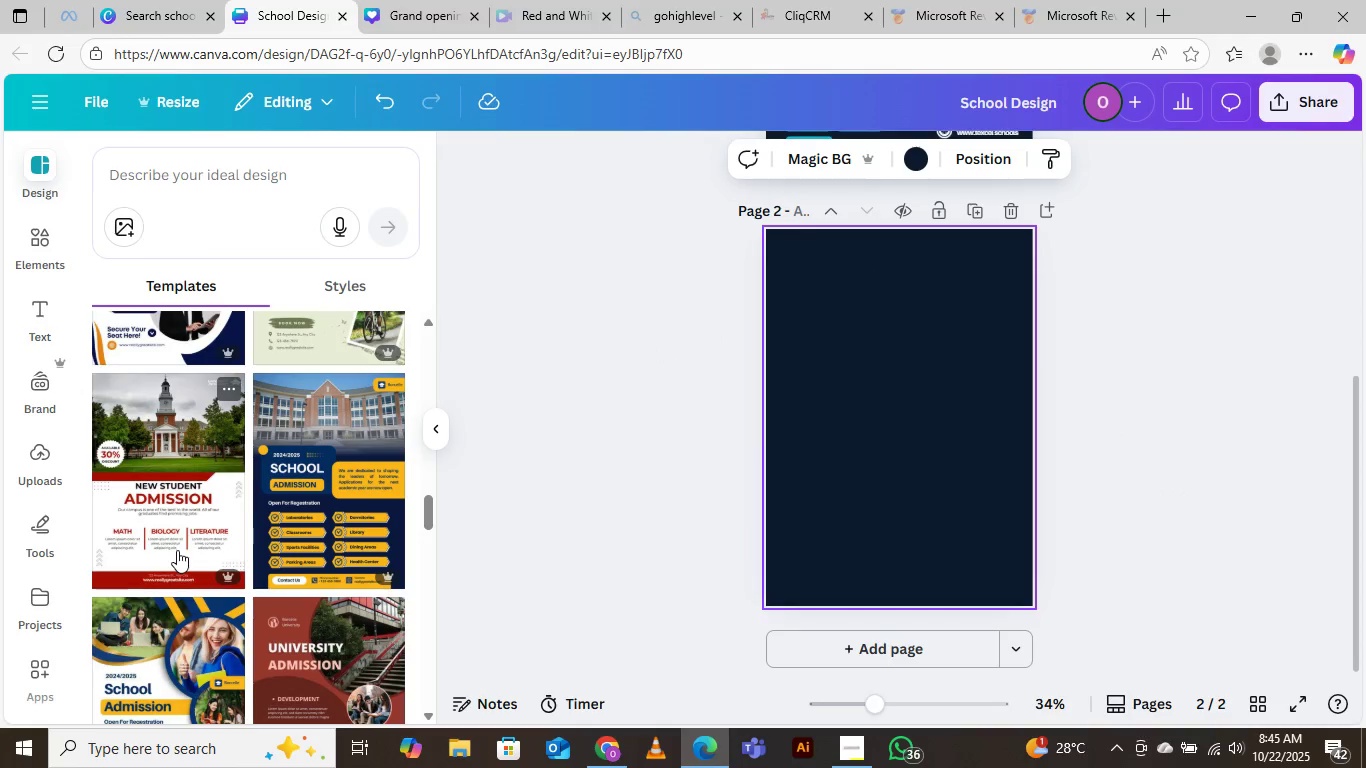 
scroll: coordinate [177, 539], scroll_direction: down, amount: 18.0
 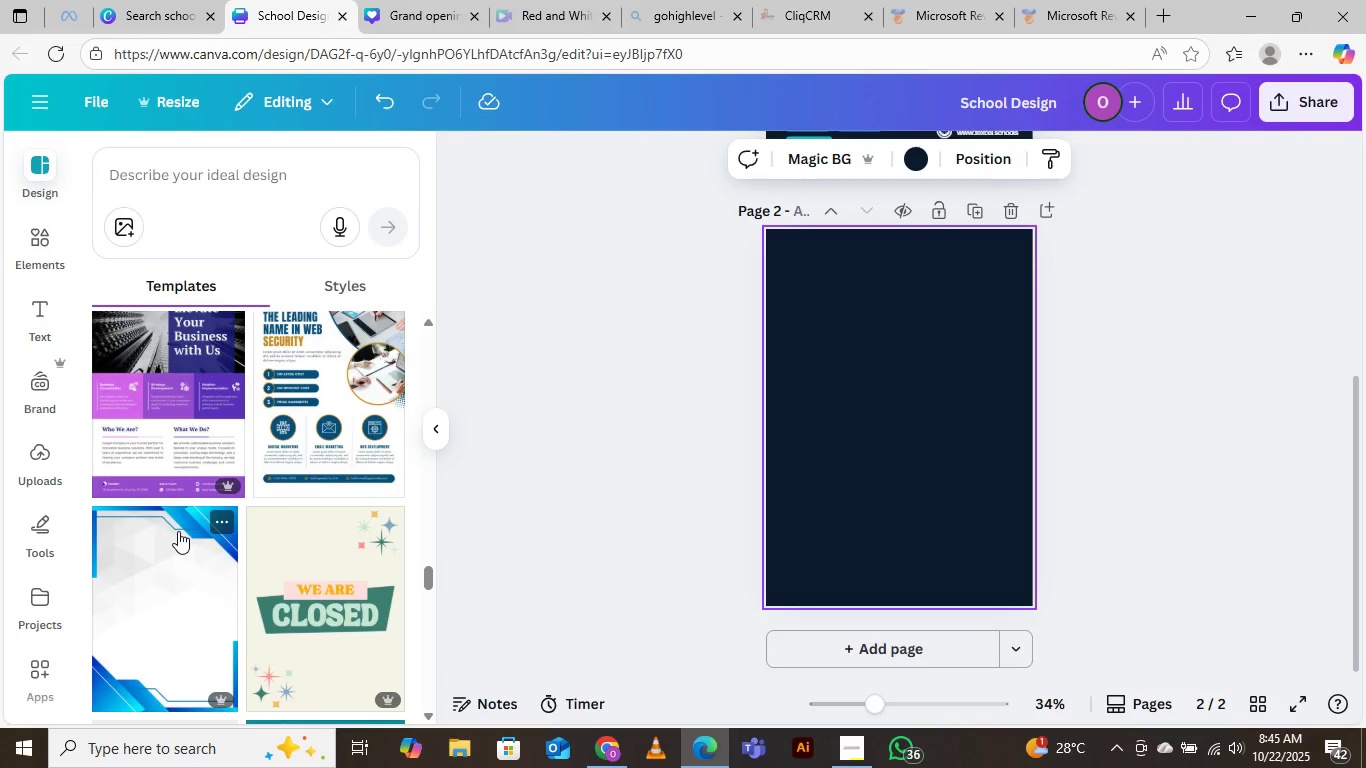 
scroll: coordinate [191, 528], scroll_direction: down, amount: 11.0
 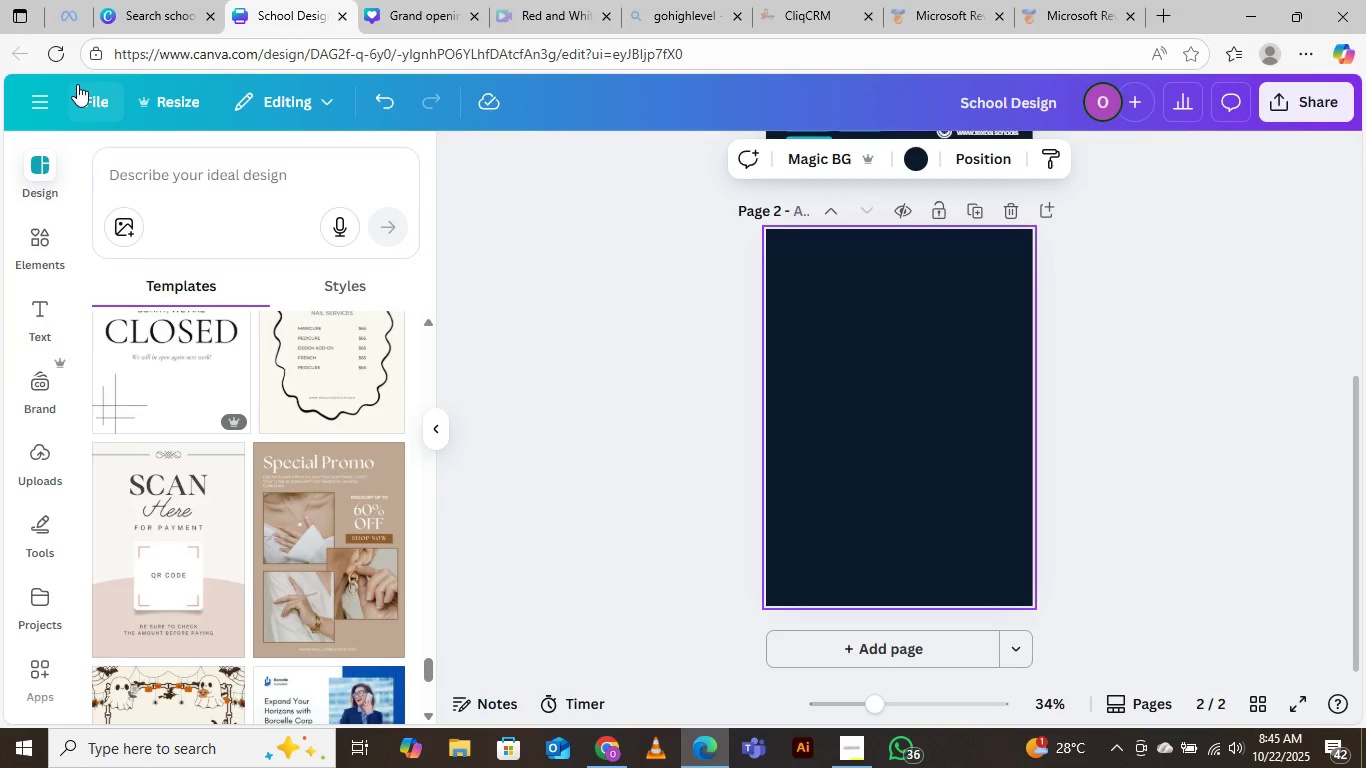 
wait(22.63)
 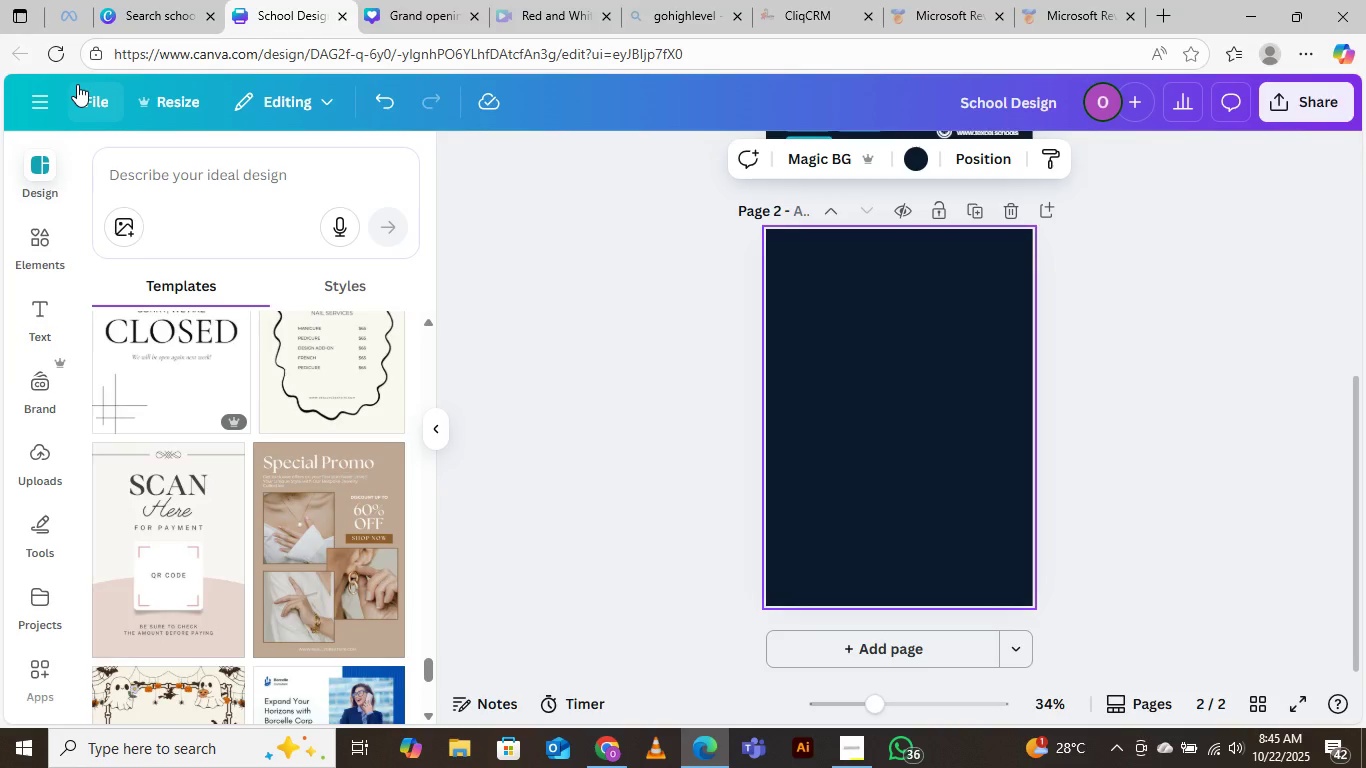 
scroll: coordinate [211, 538], scroll_direction: down, amount: 4.0
 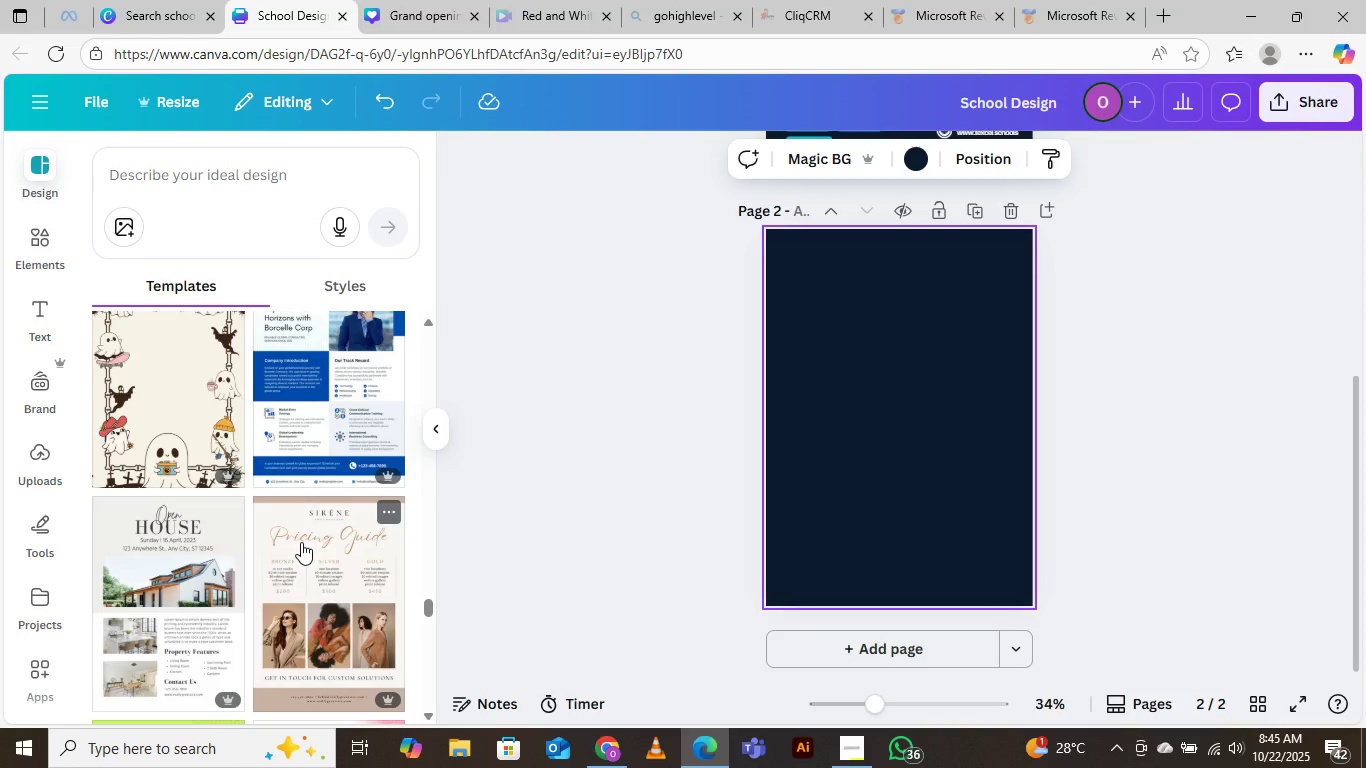 
wait(14.28)
 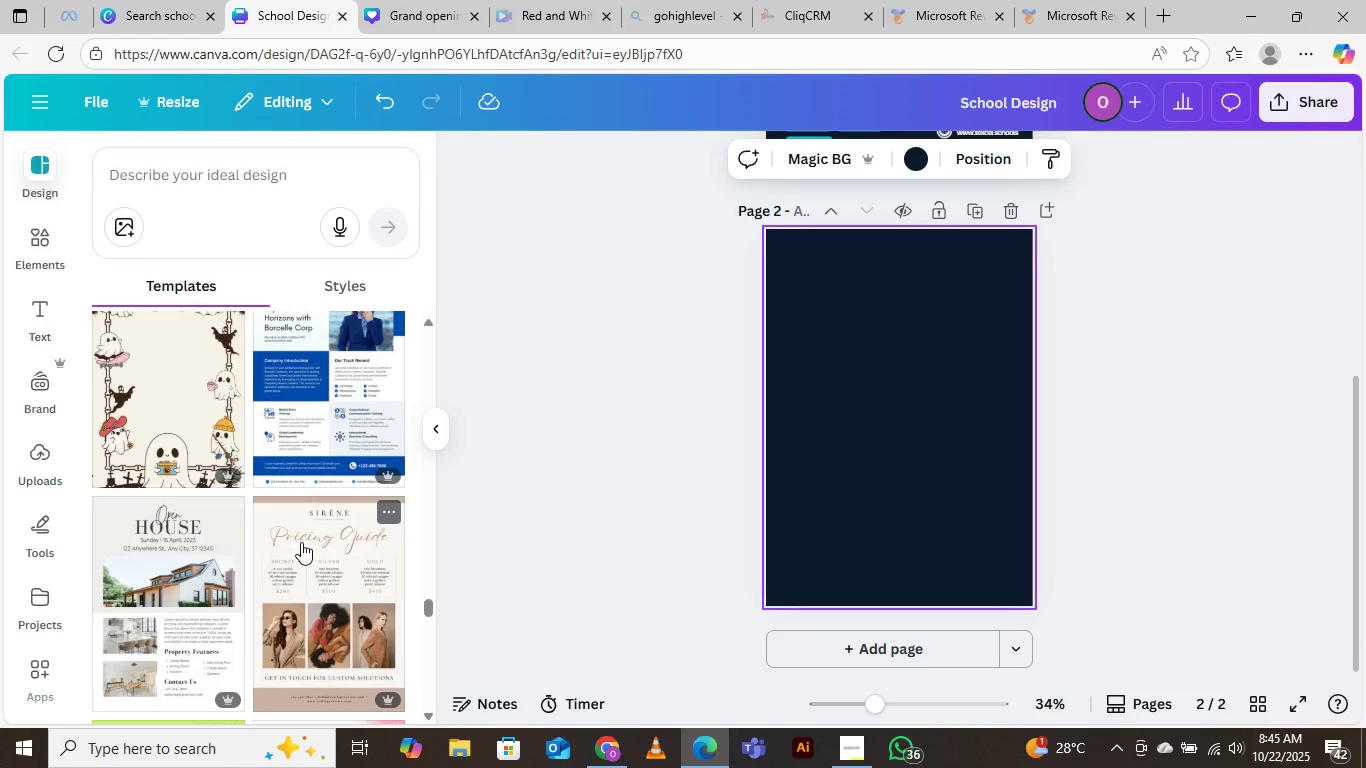 
scroll: coordinate [317, 545], scroll_direction: up, amount: 10.0